 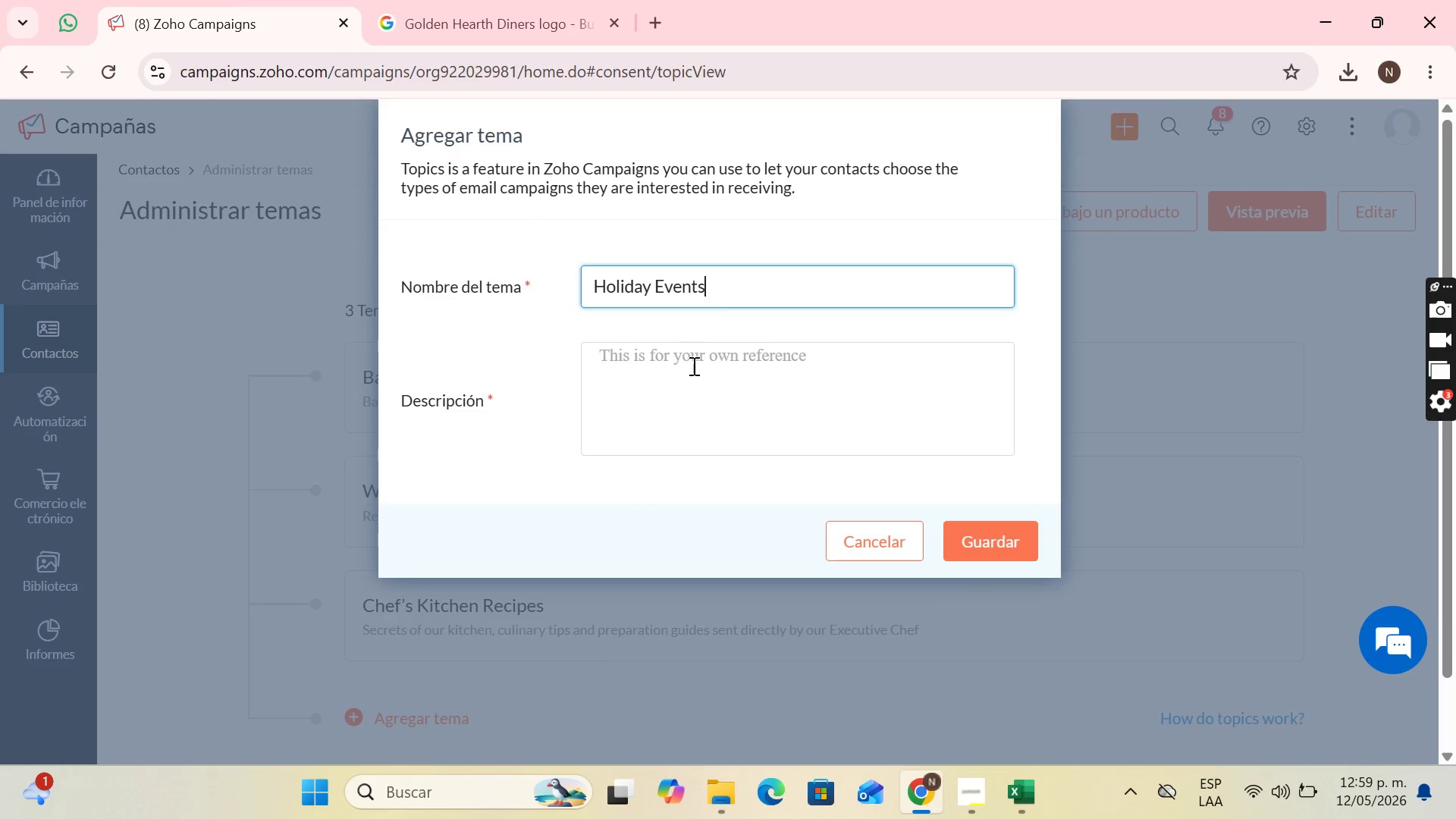 
left_click([693, 368])
 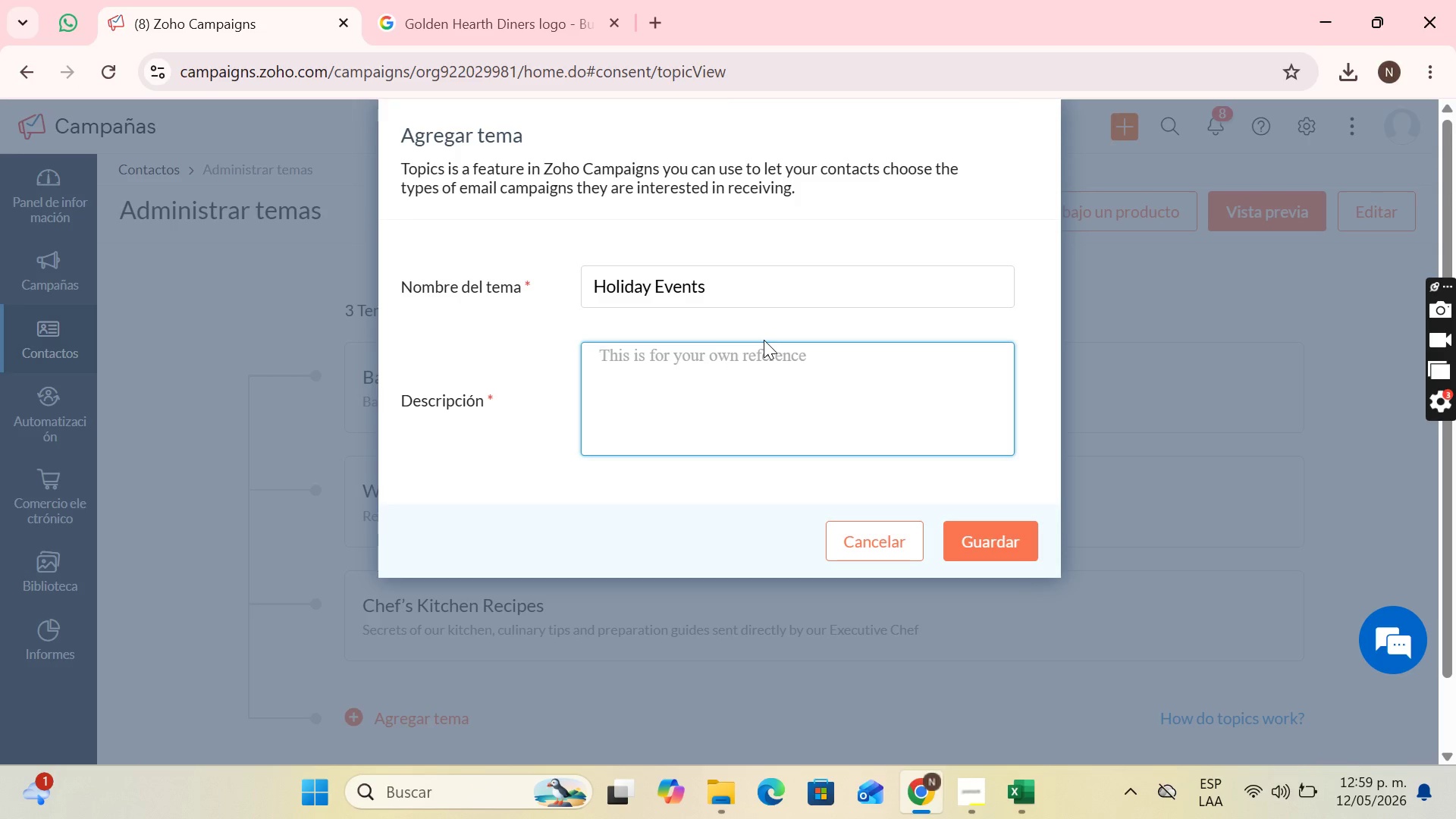 
wait(9.69)
 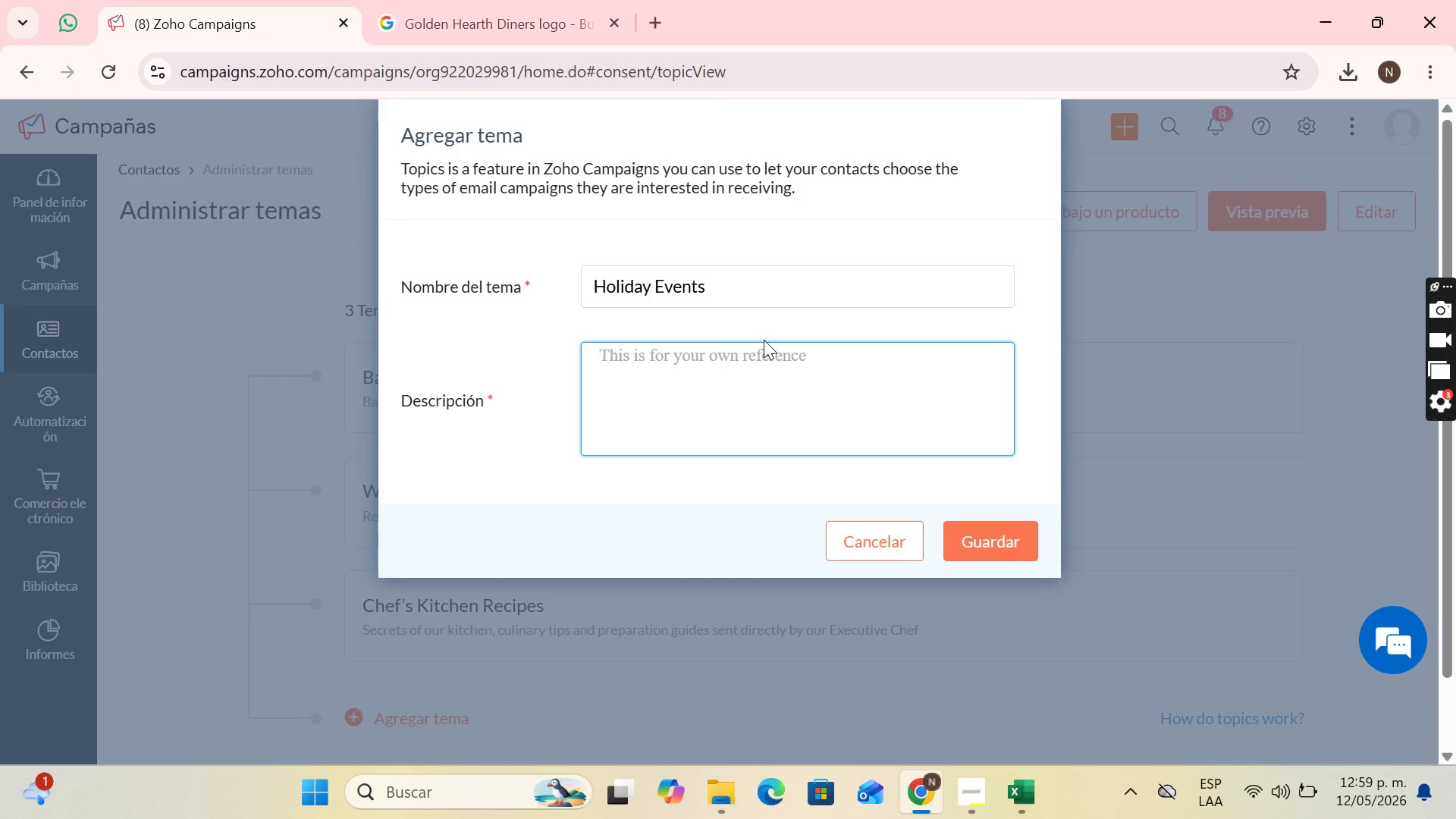 
type(Information about gala dinners, reservations for groups and exclusive celebrations during the hliday season)
 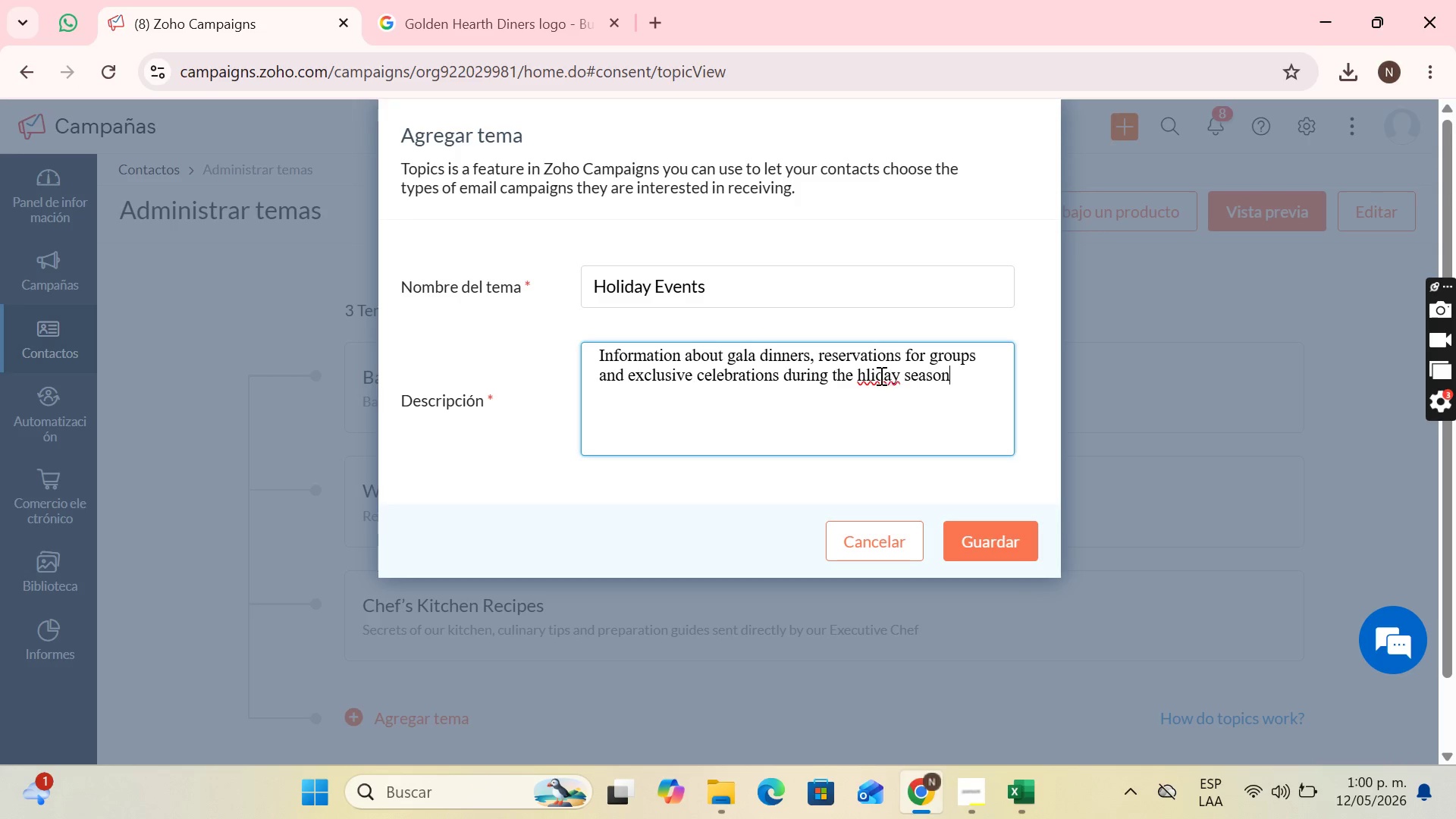 
left_click([866, 375])
 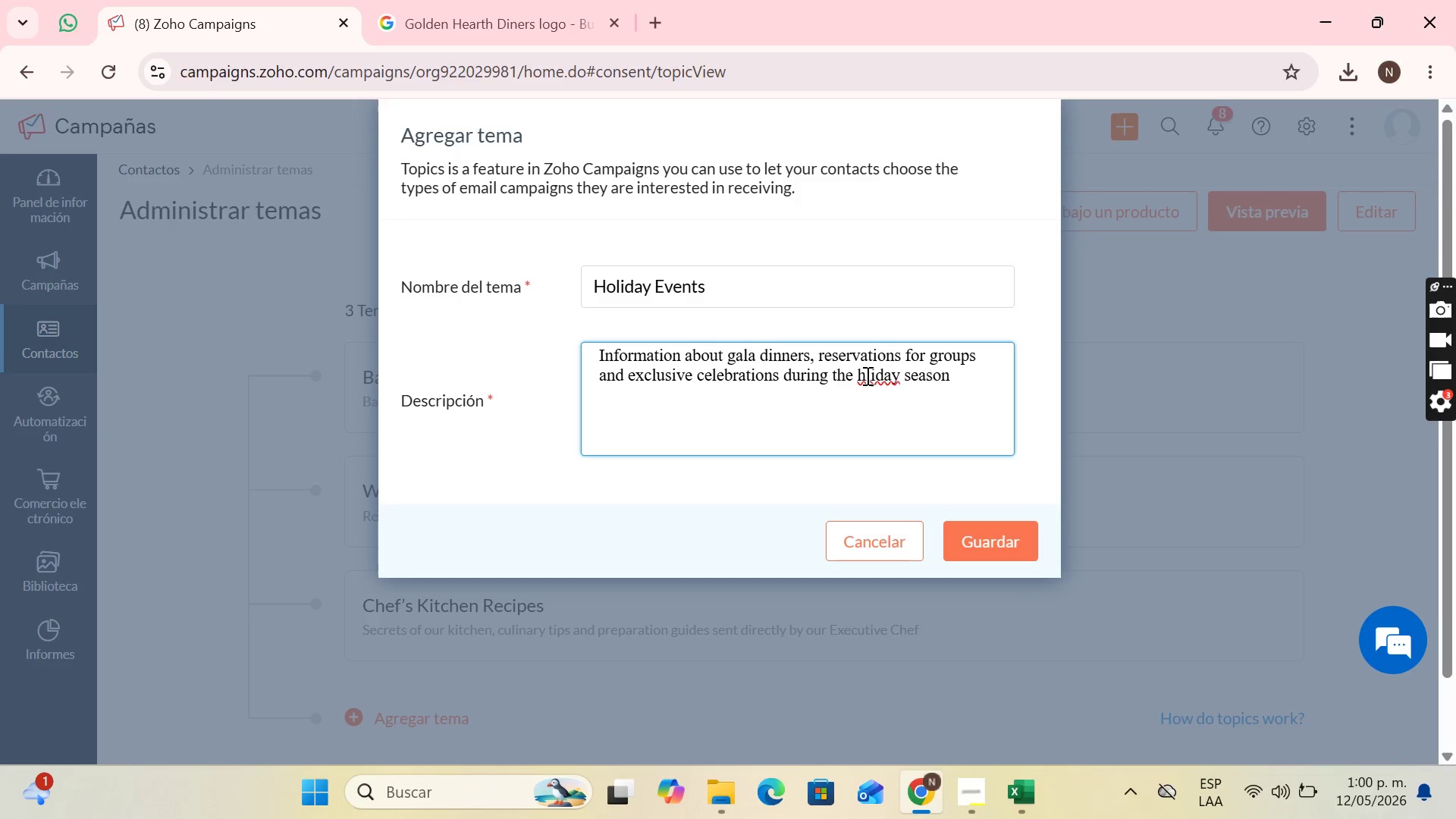 
key(O)
 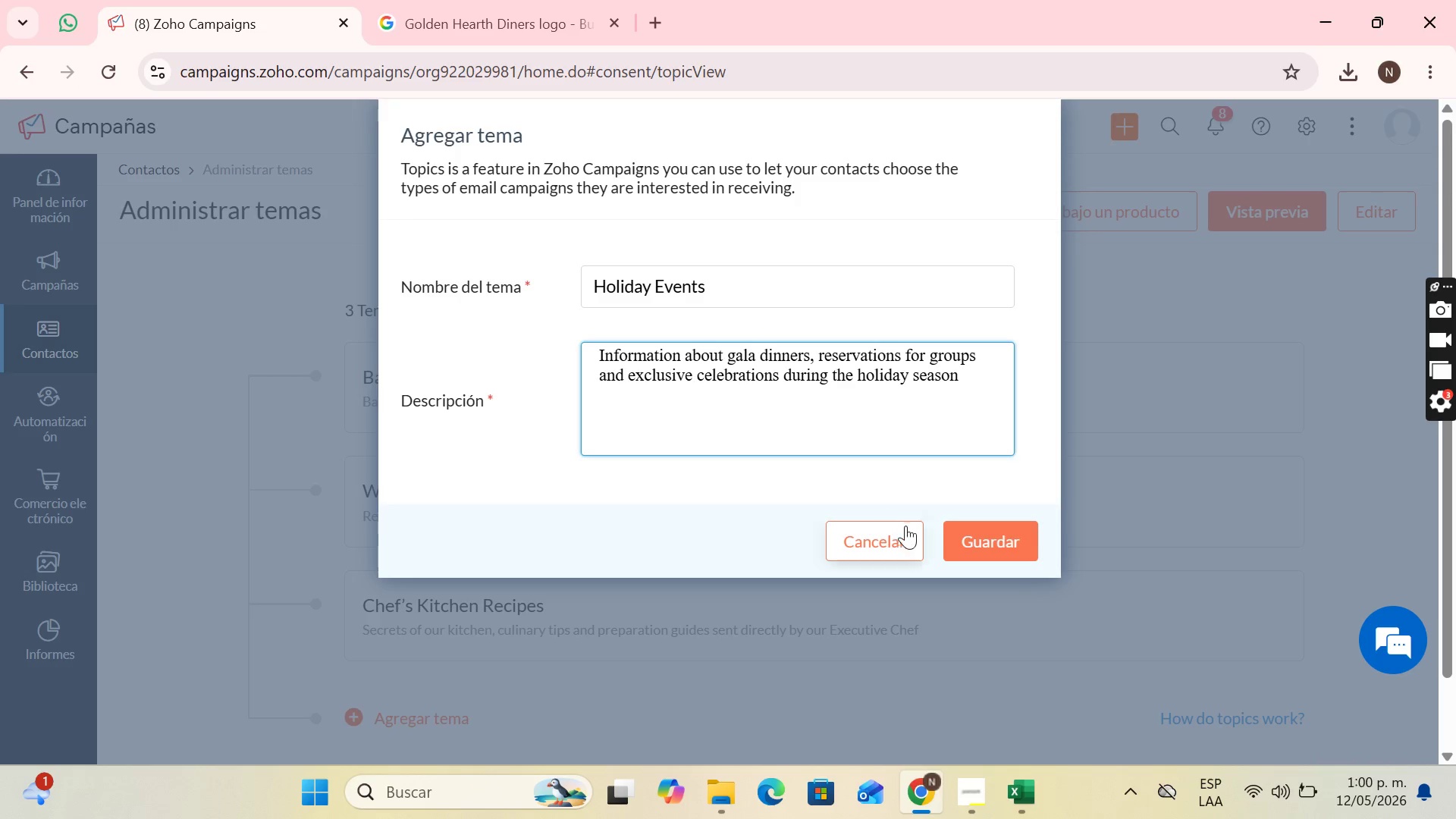 
left_click([1037, 538])
 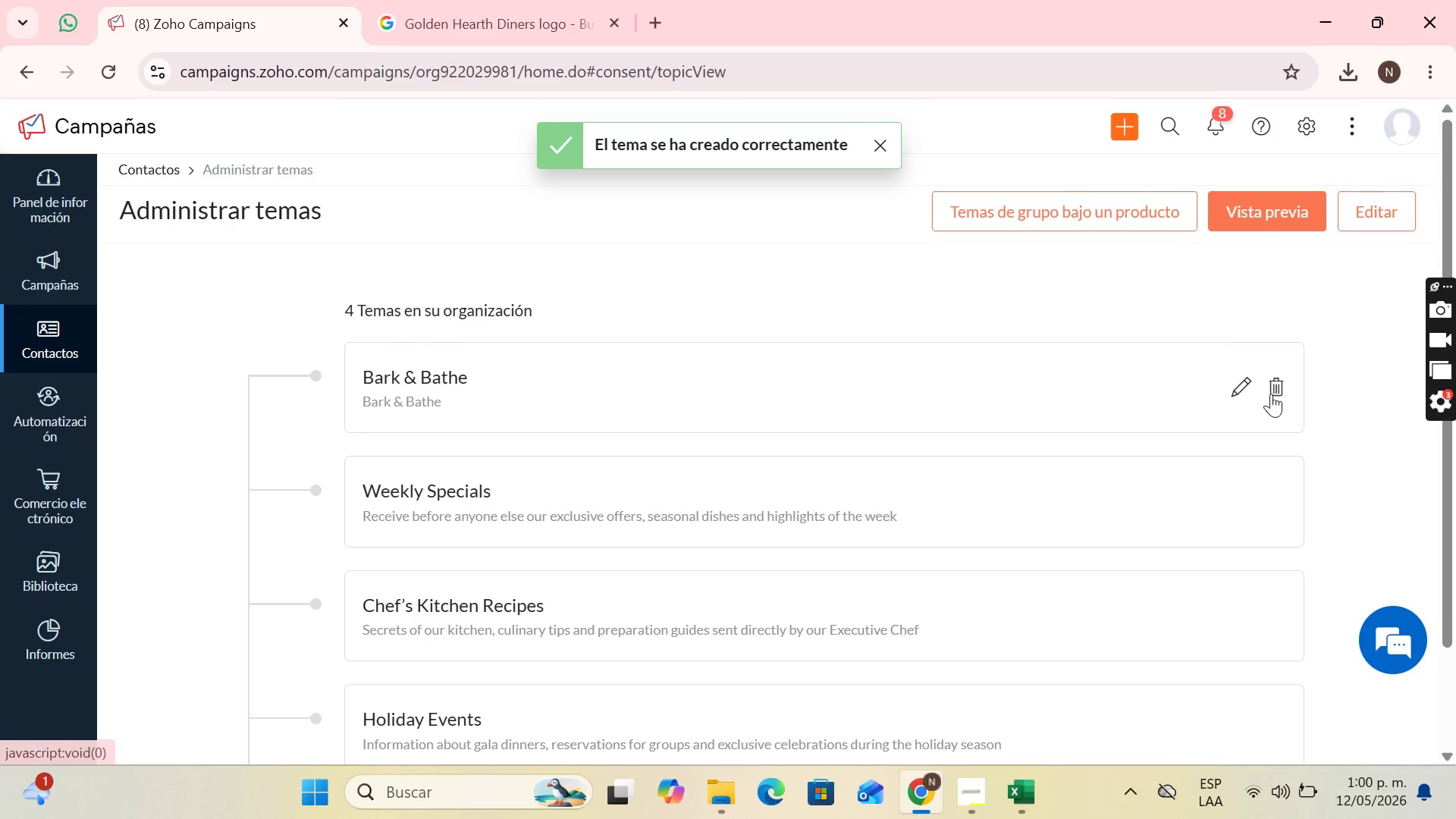 
left_click([1272, 384])
 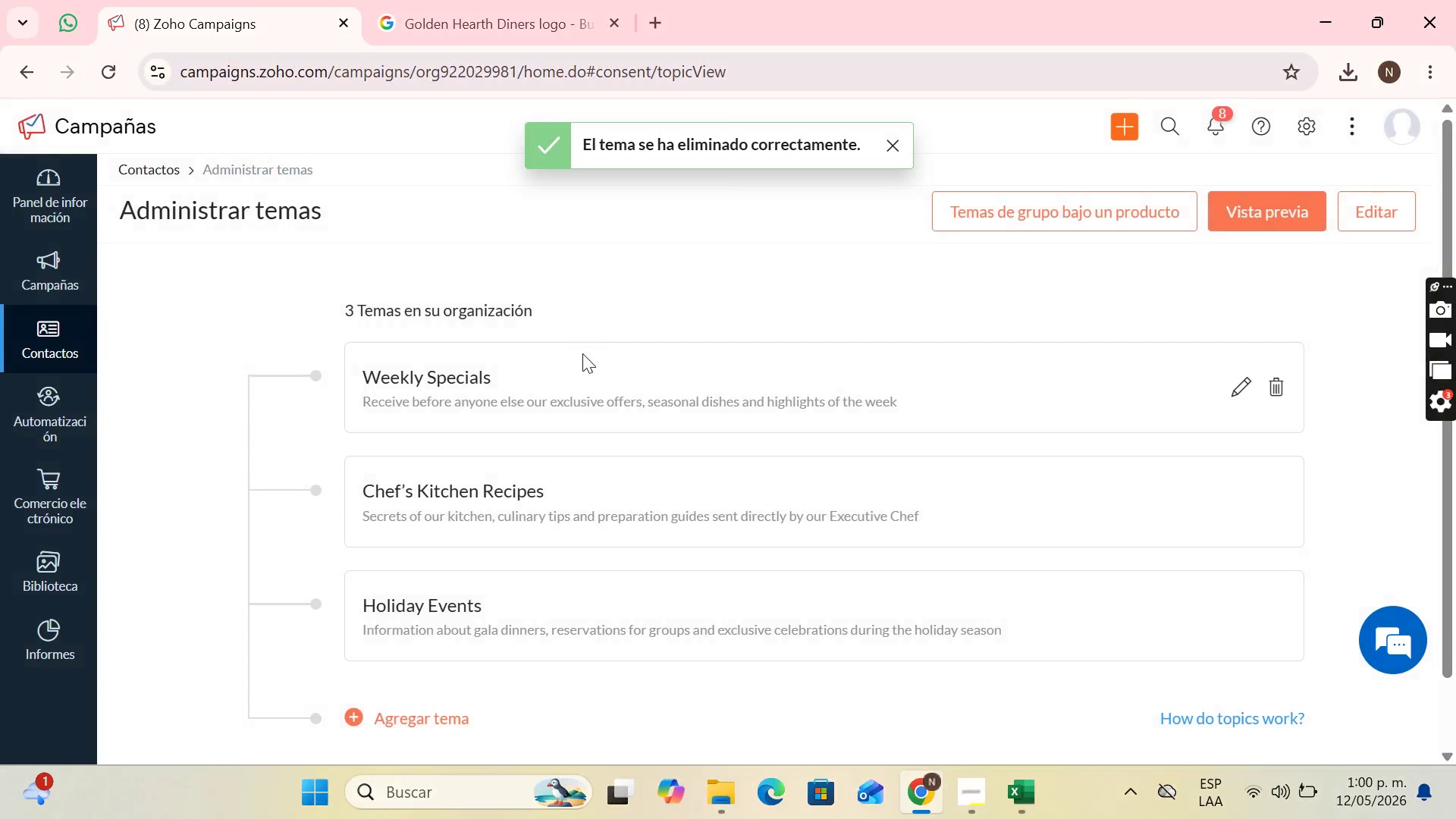 
scroll: coordinate [410, 411], scroll_direction: down, amount: 3.0
 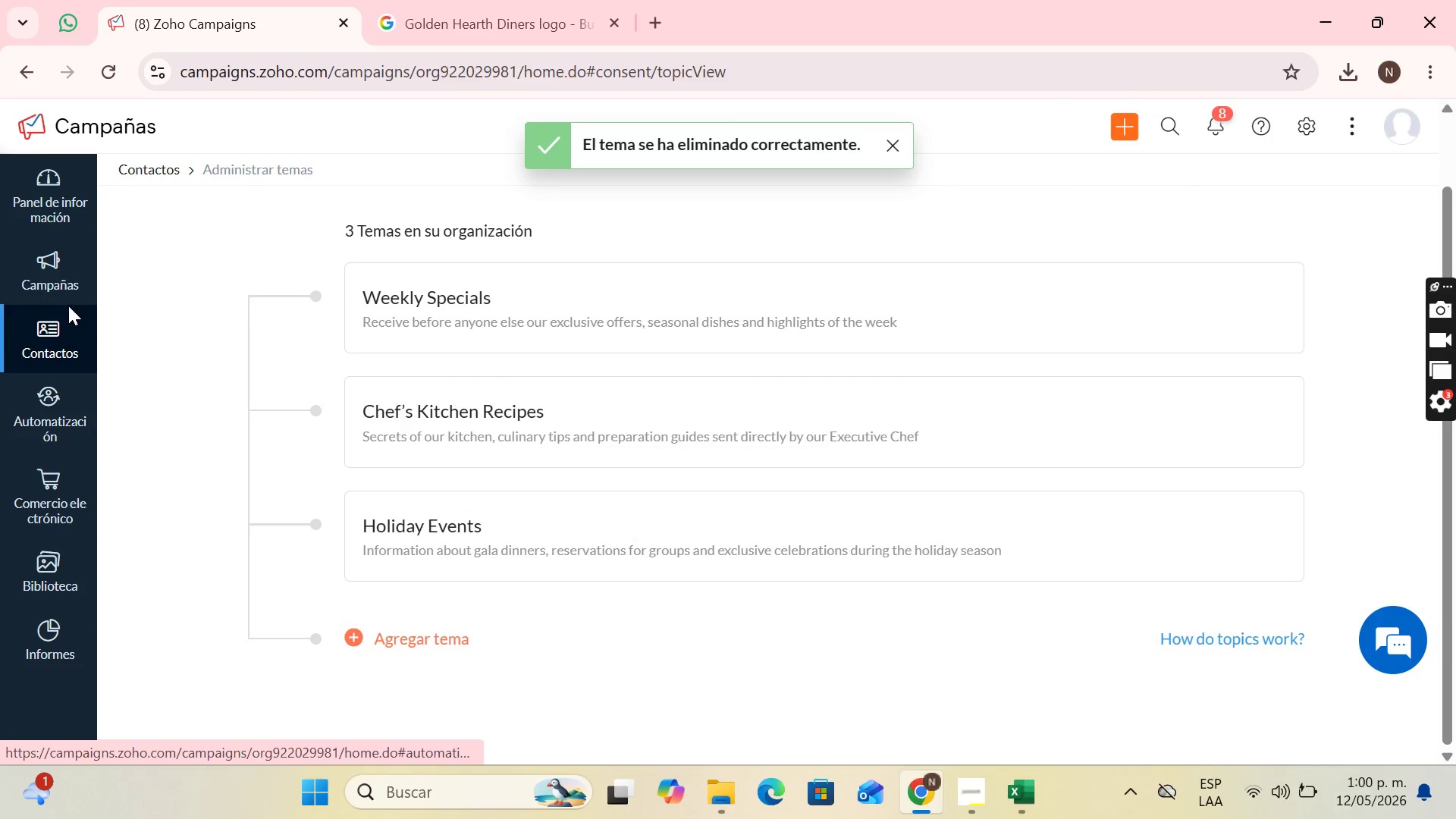 
scroll: coordinate [64, 306], scroll_direction: up, amount: 1.0
 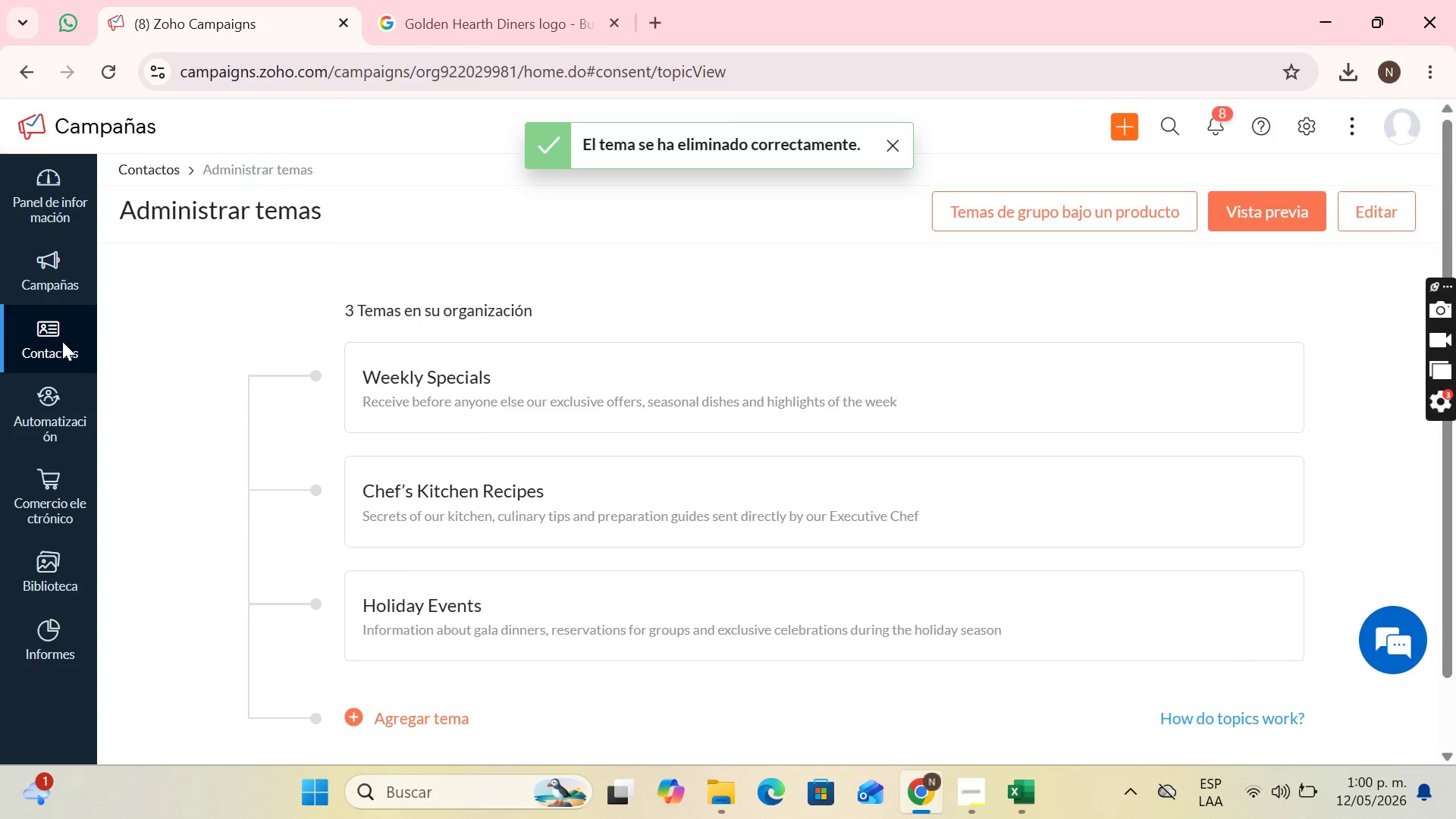 
left_click([62, 341])
 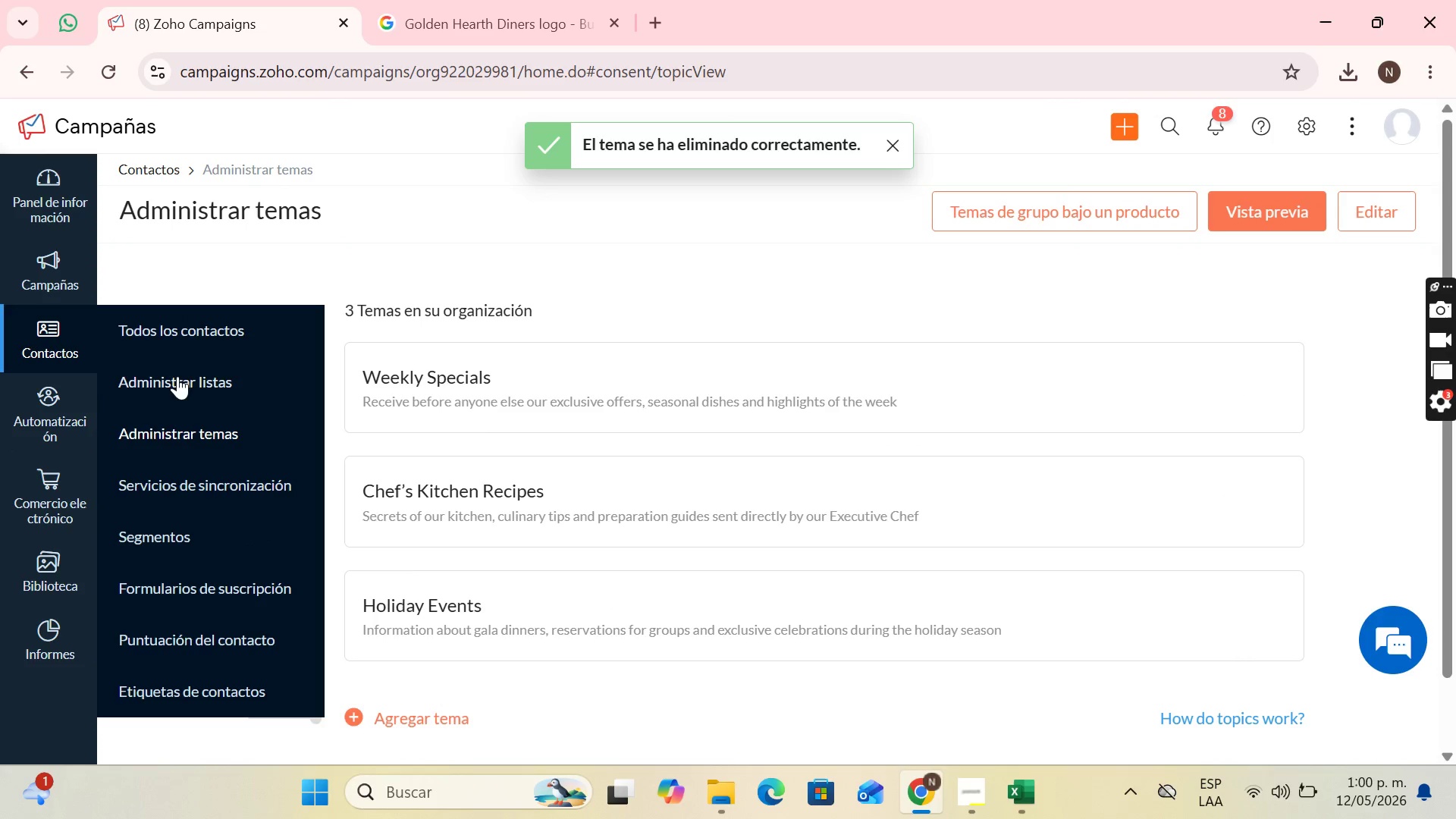 
left_click([182, 378])
 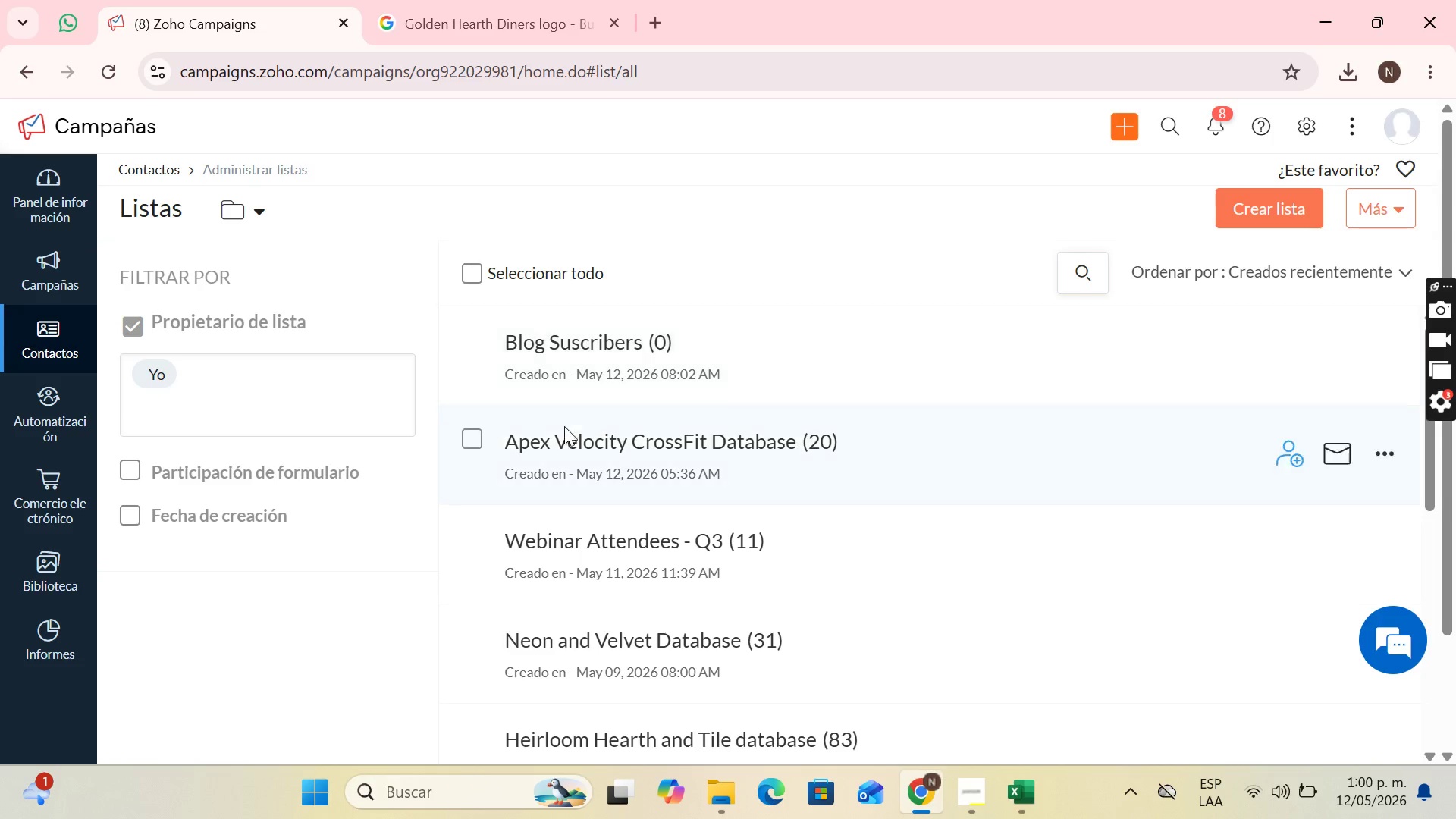 
wait(5.69)
 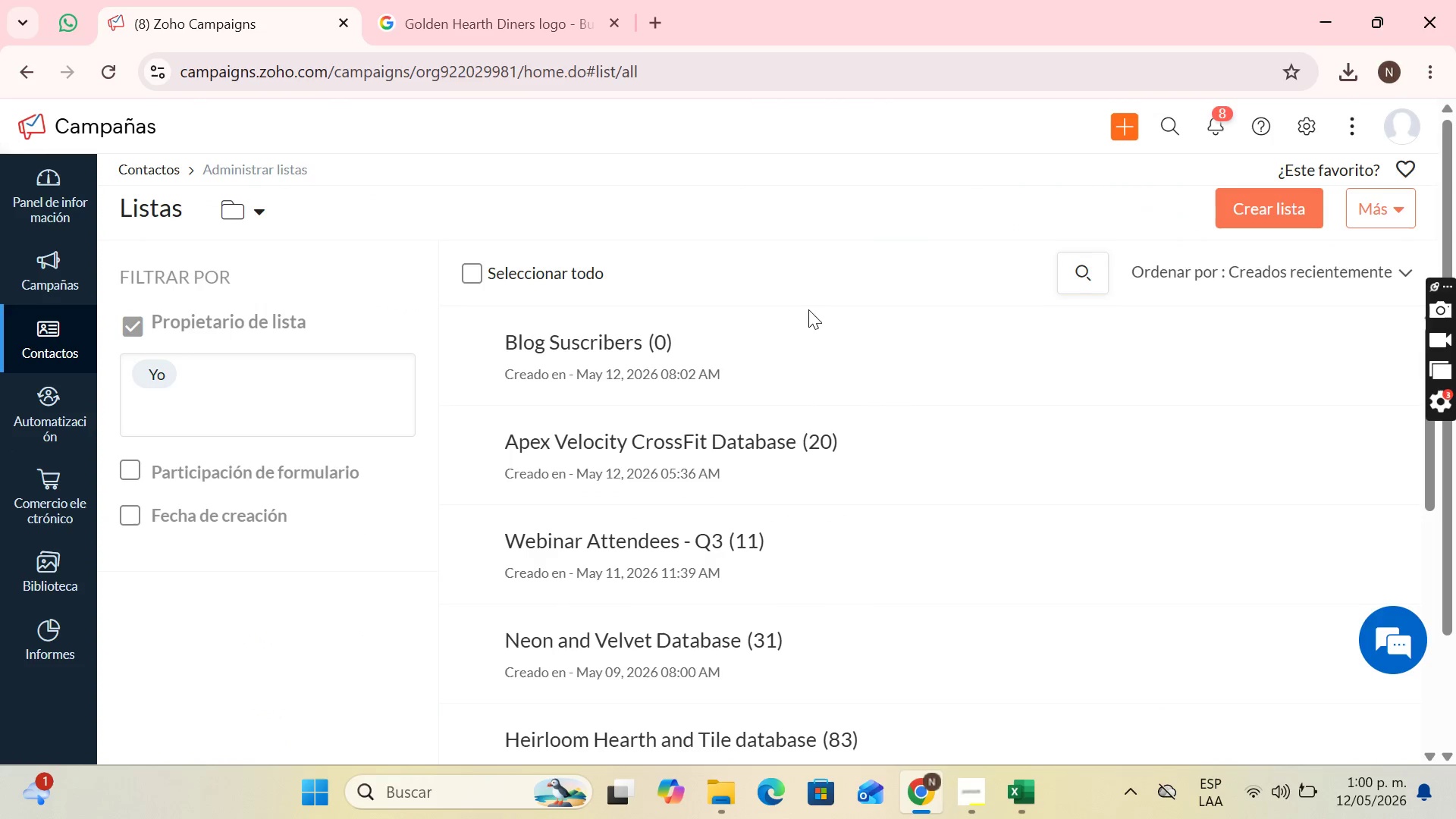 
left_click([1260, 213])
 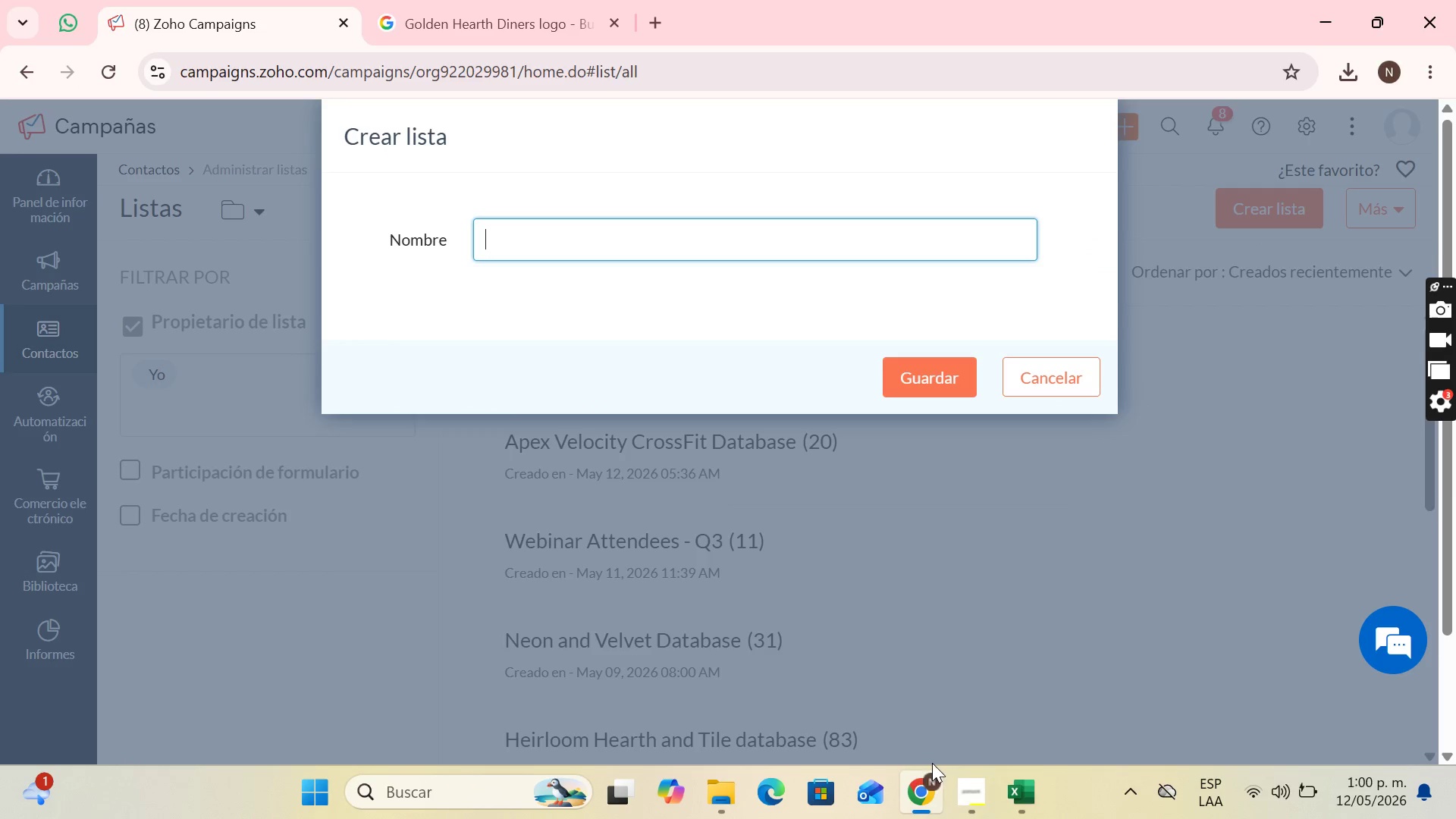 
left_click([989, 781])